 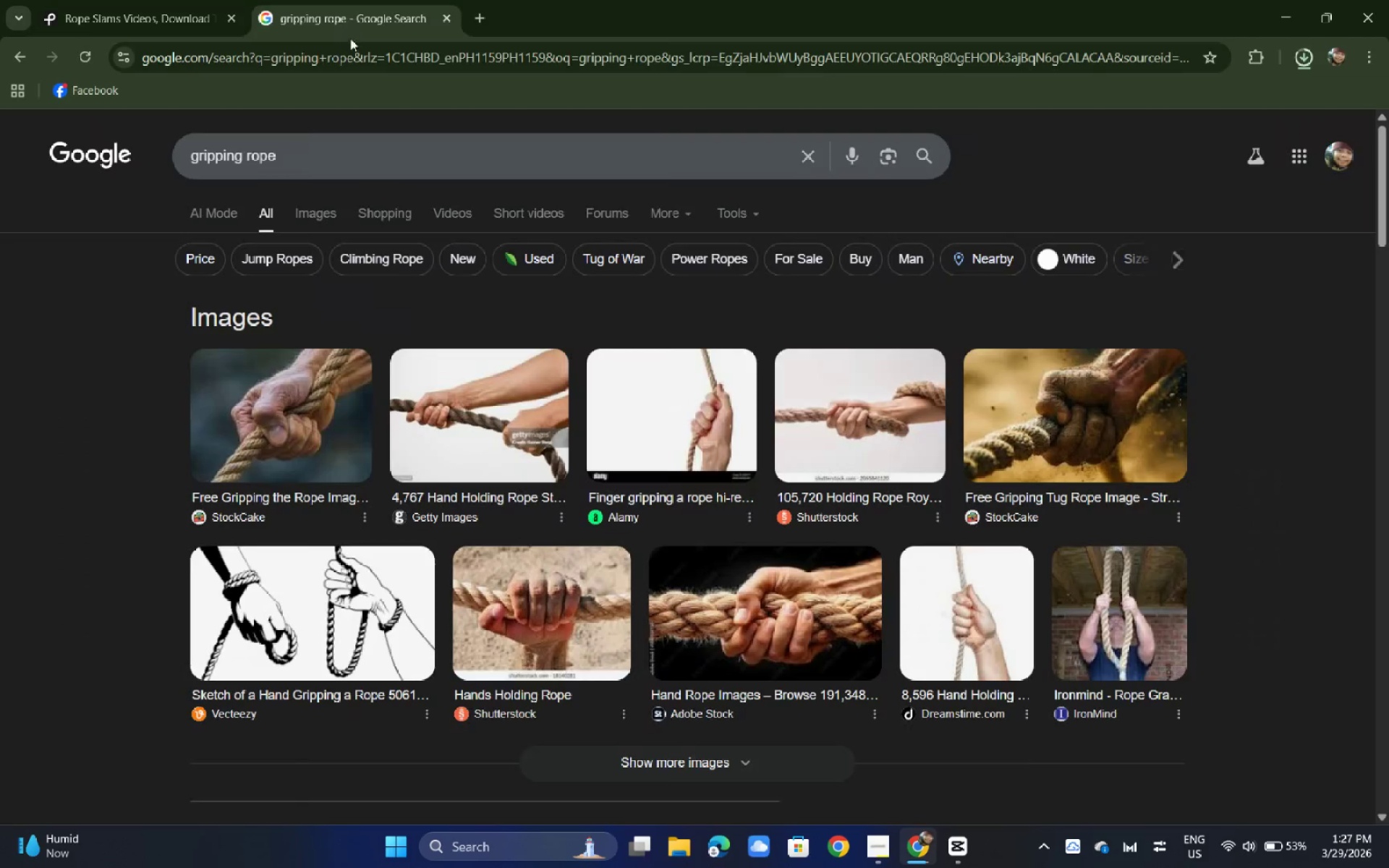 
left_click([181, 0])
 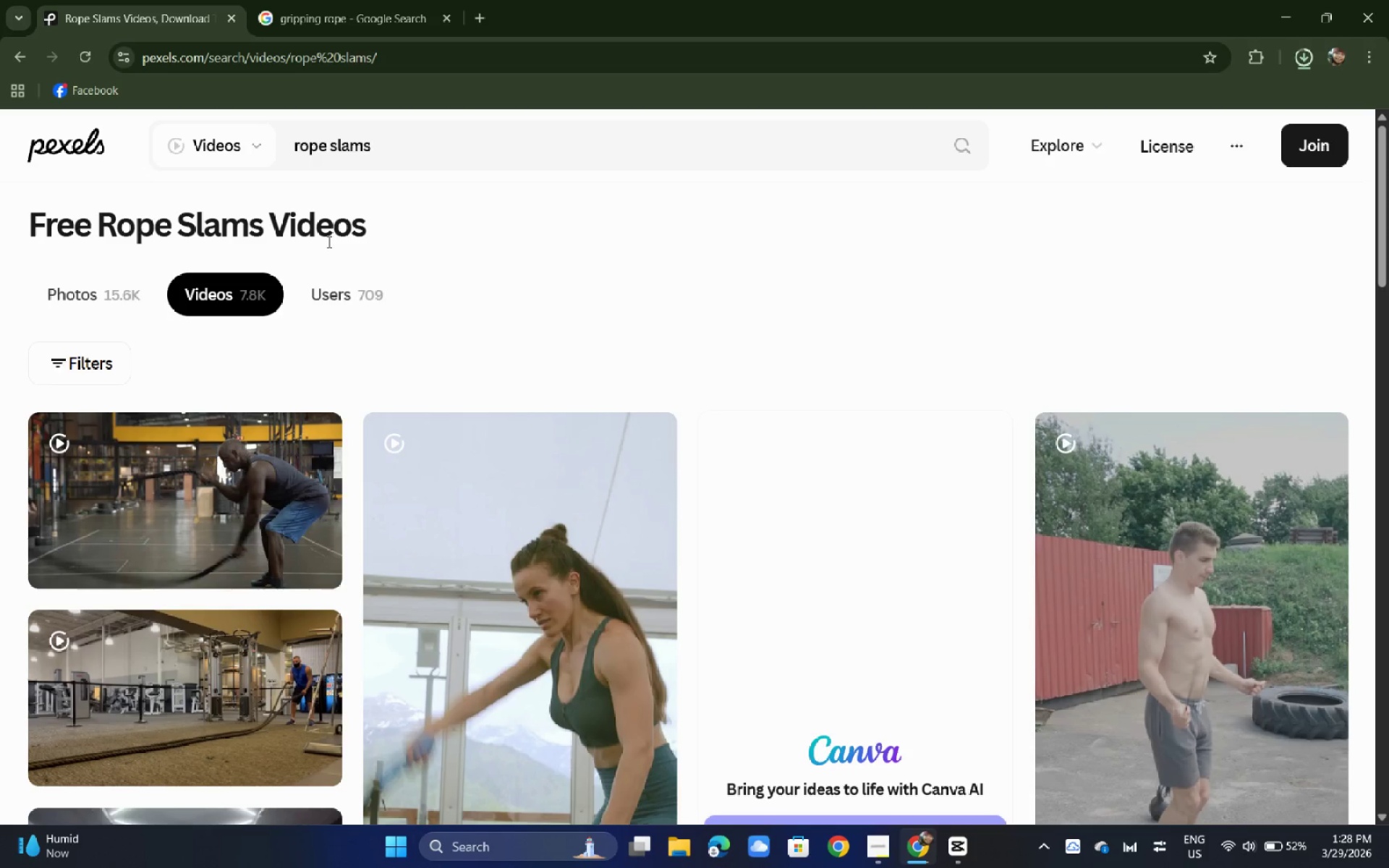 
wait(27.42)
 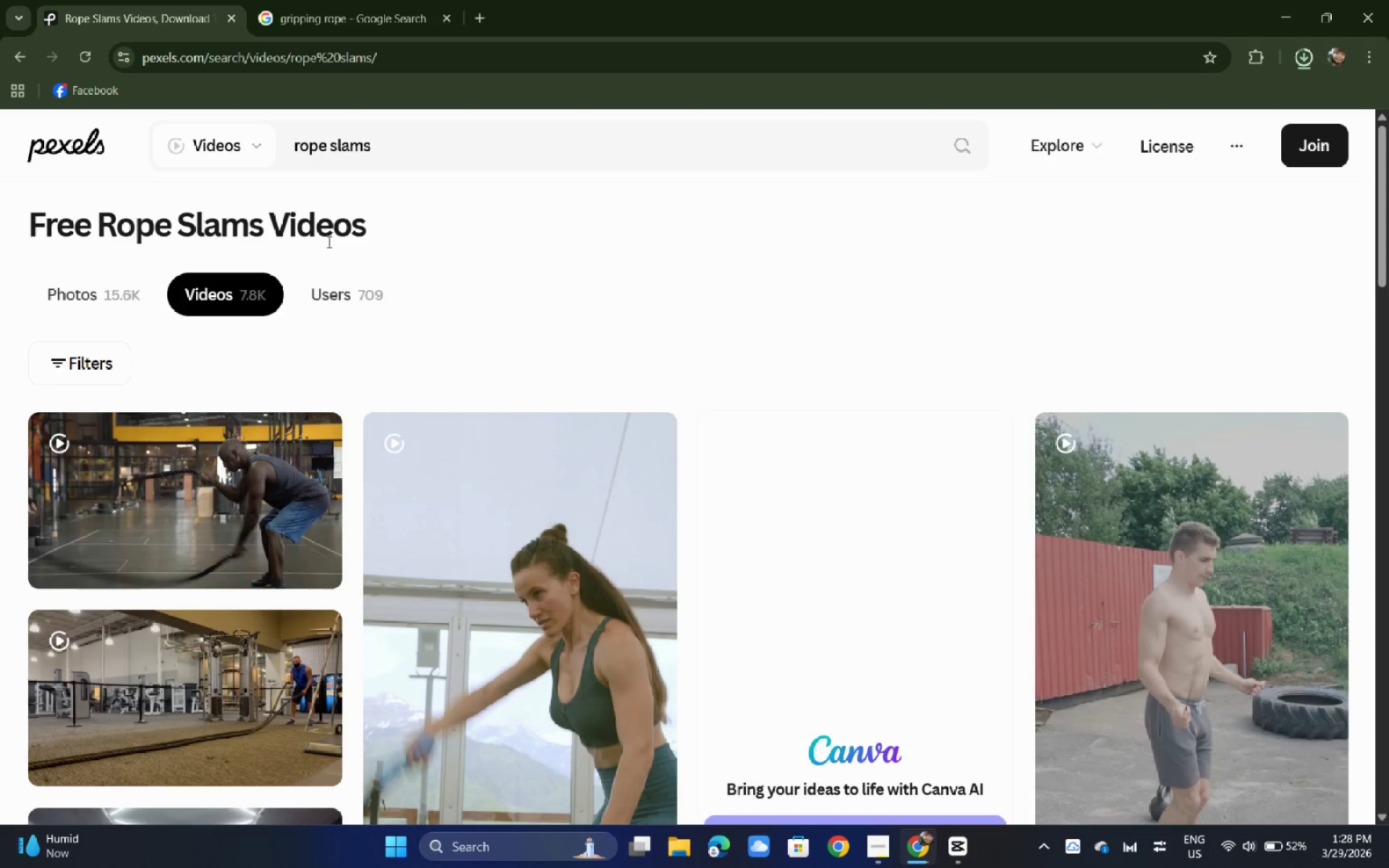 
scroll: coordinate [126, 414], scroll_direction: down, amount: 6.0
 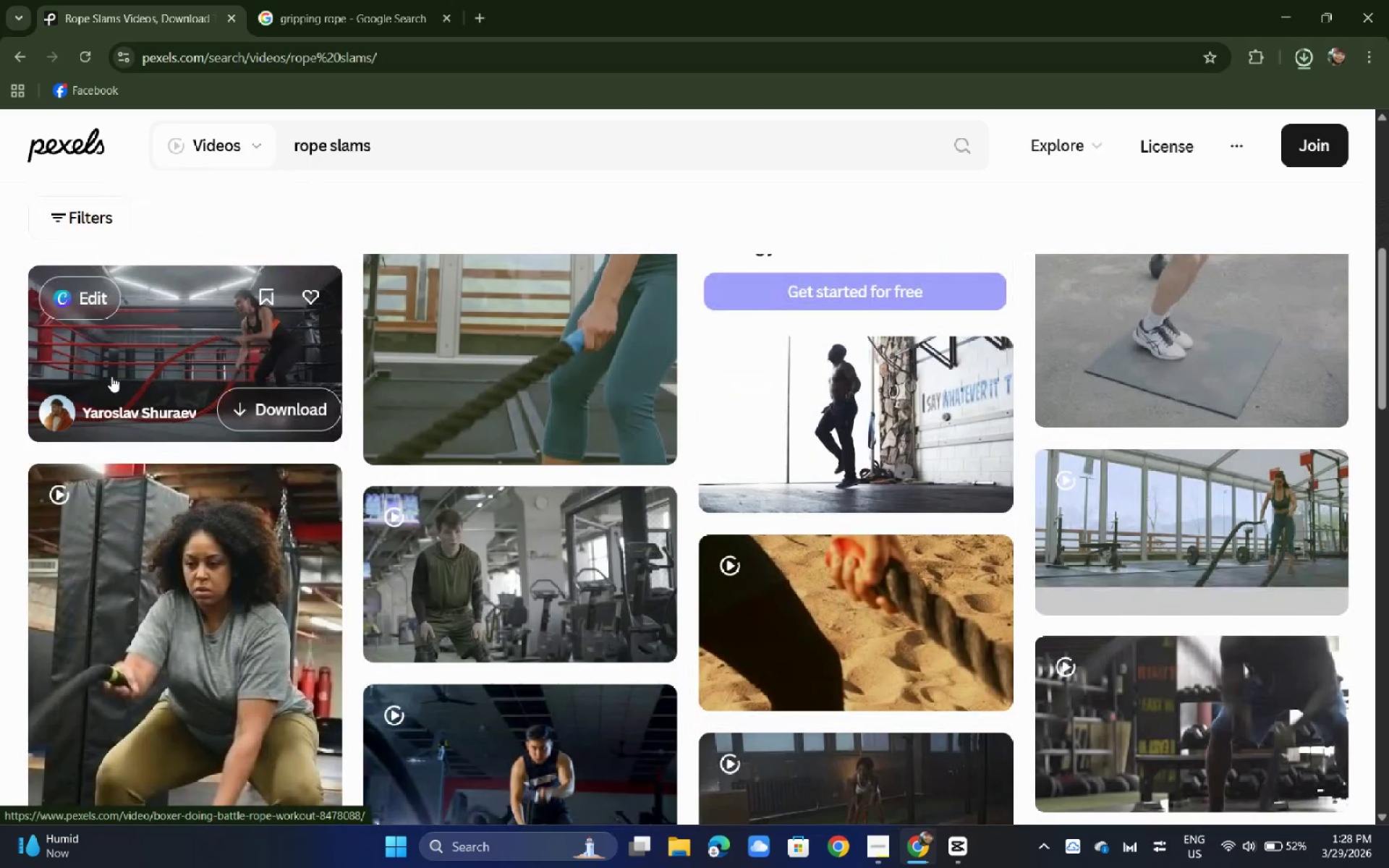 
scroll: coordinate [111, 373], scroll_direction: up, amount: 2.0
 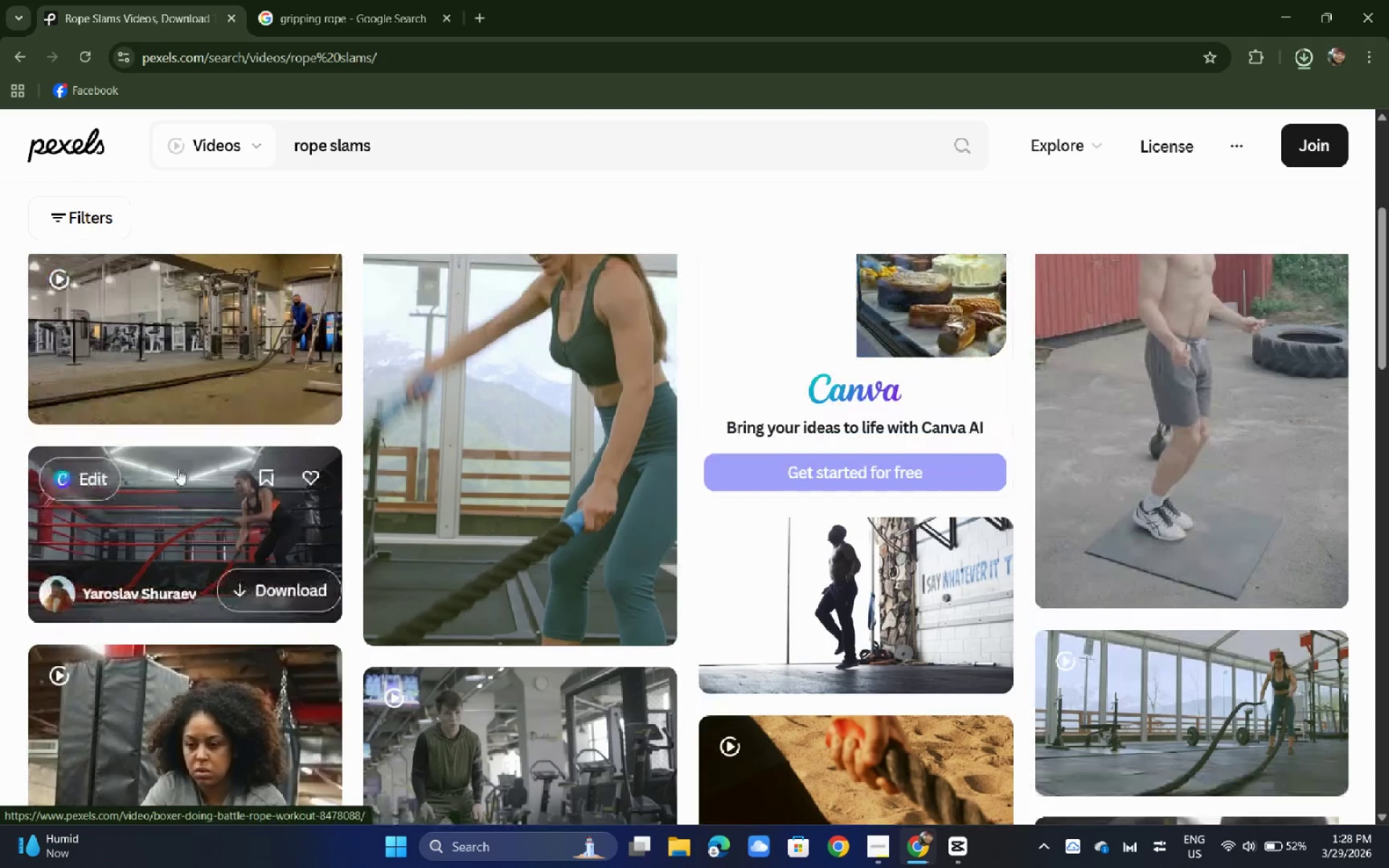 
left_click([184, 480])
 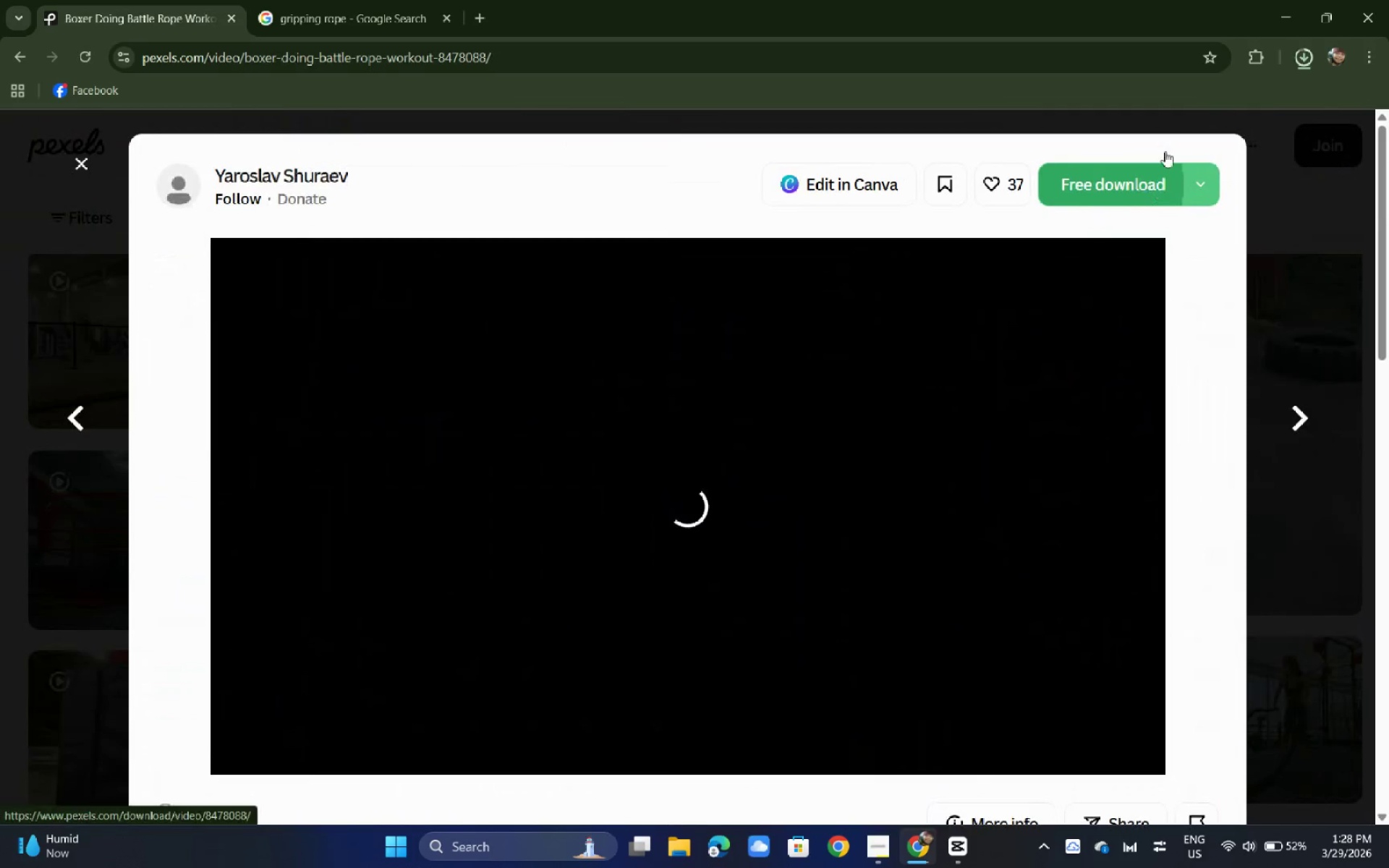 
left_click([1301, 51])
 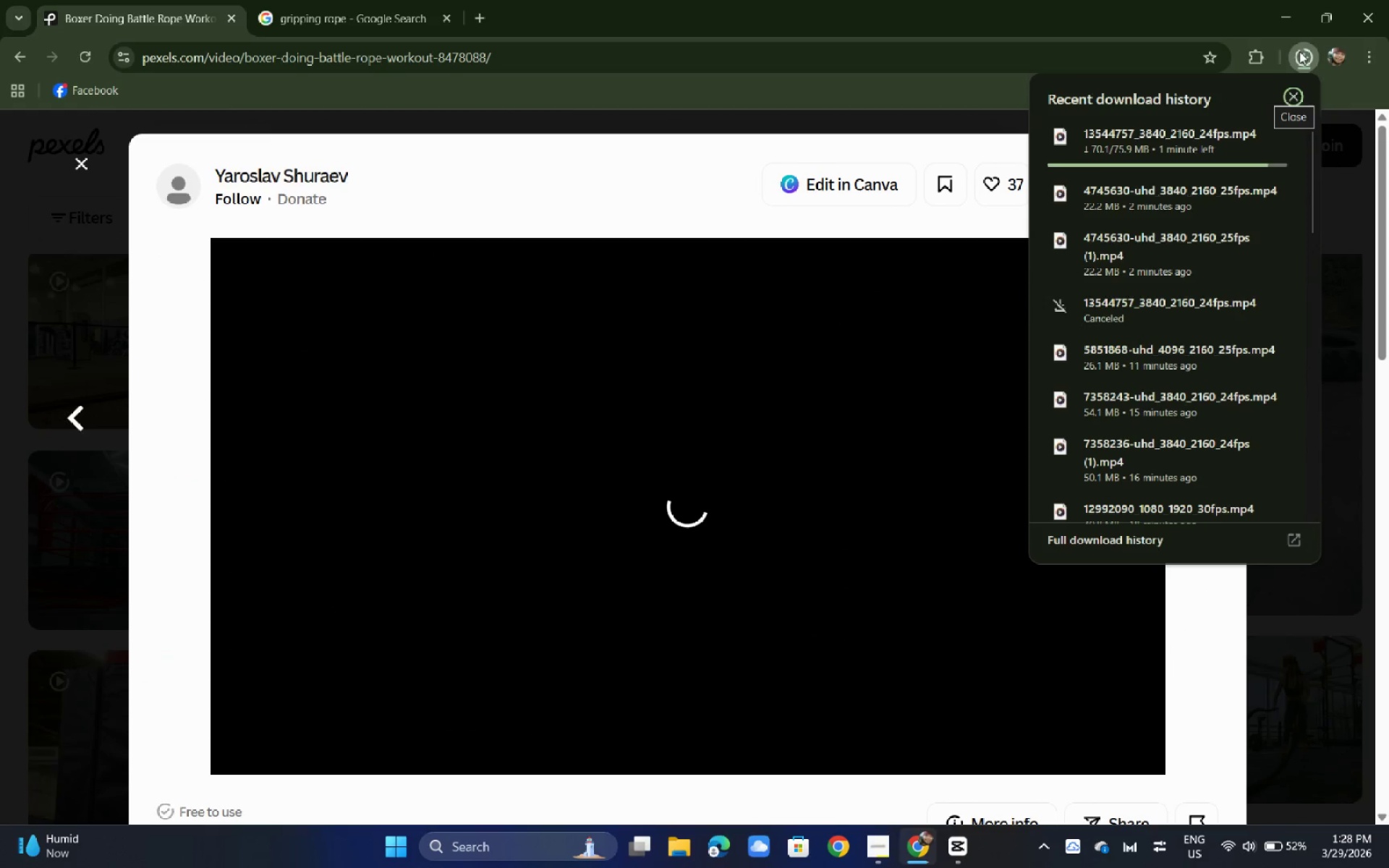 
wait(10.5)
 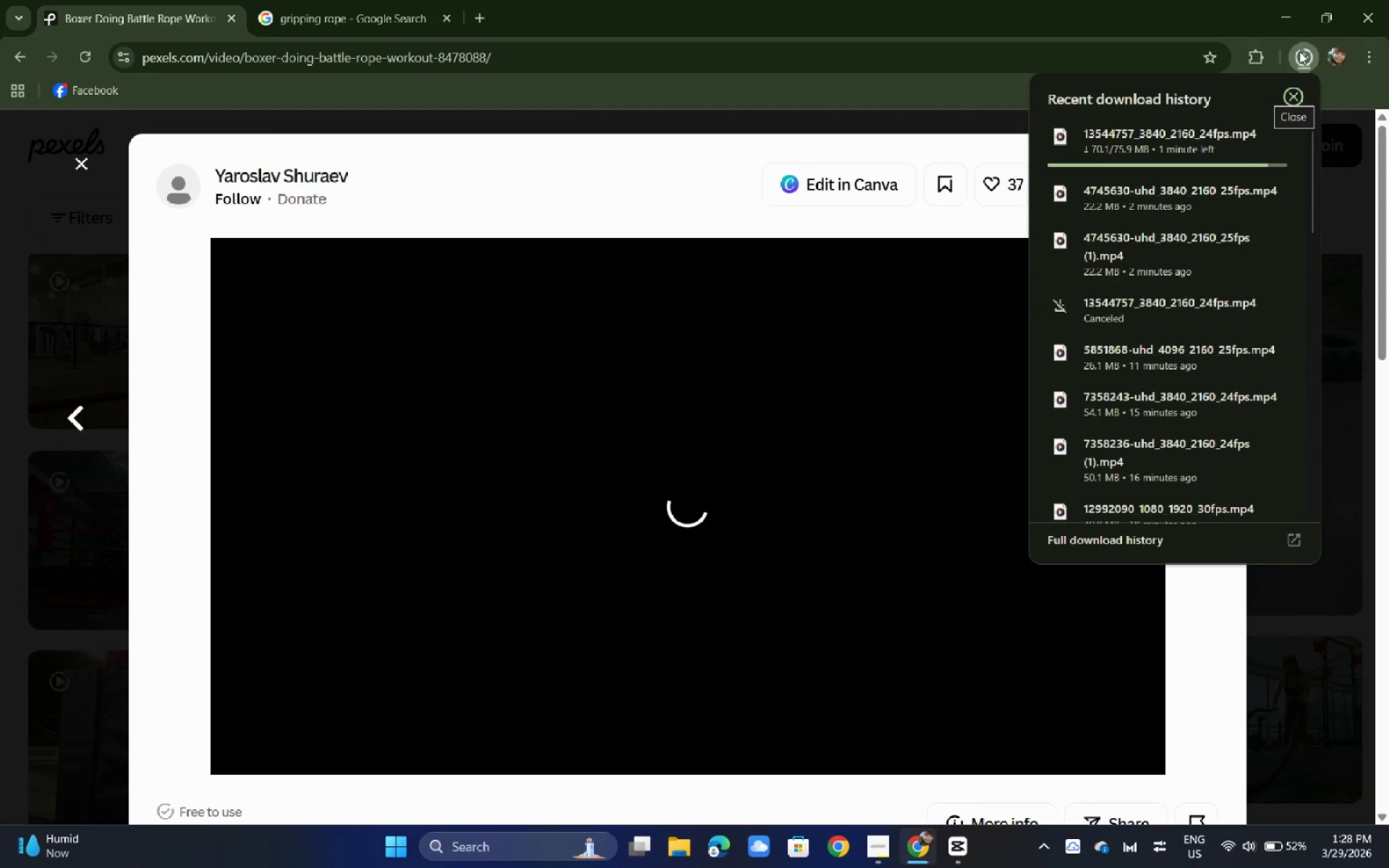 
left_click([661, 213])
 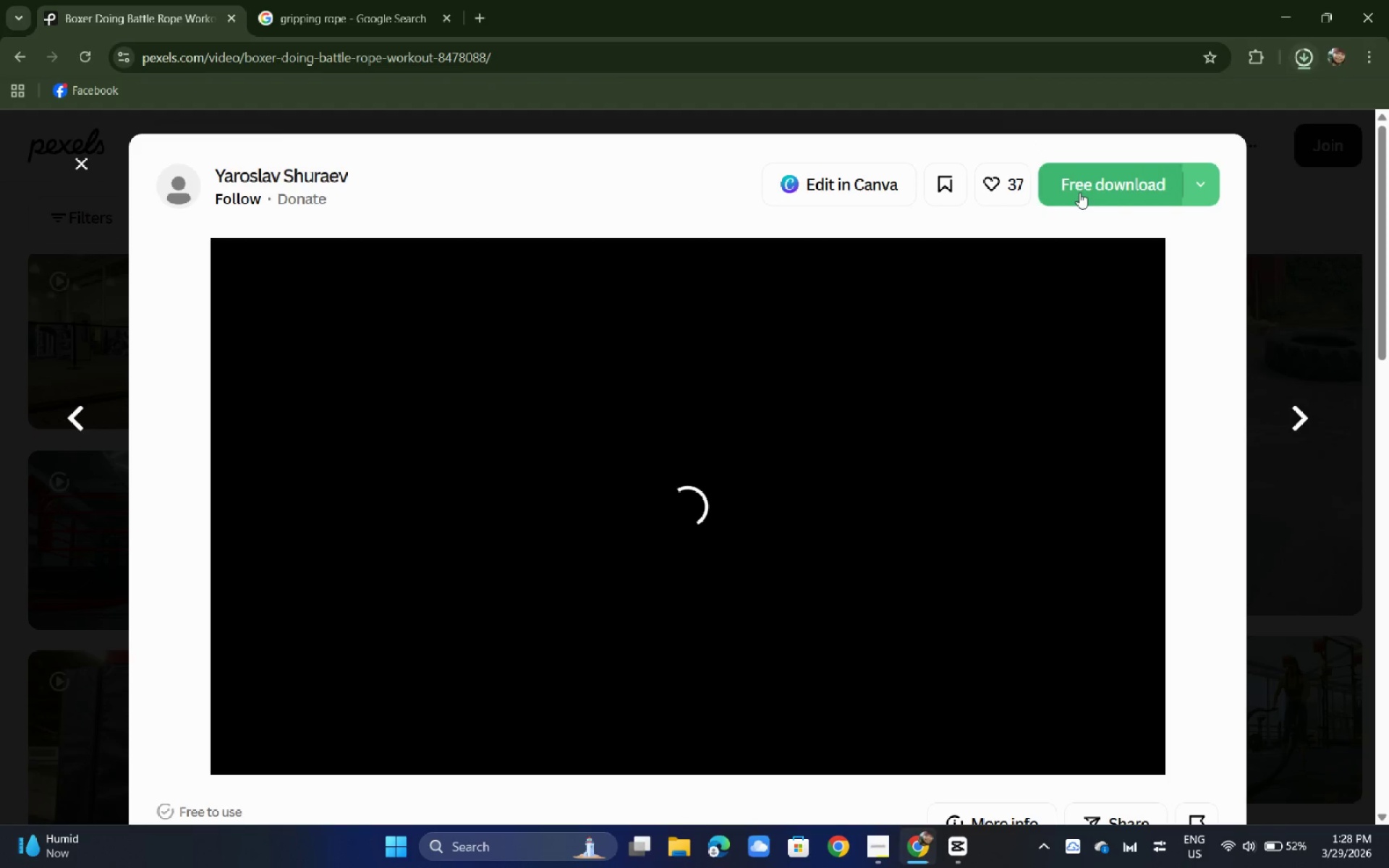 
left_click([1079, 192])
 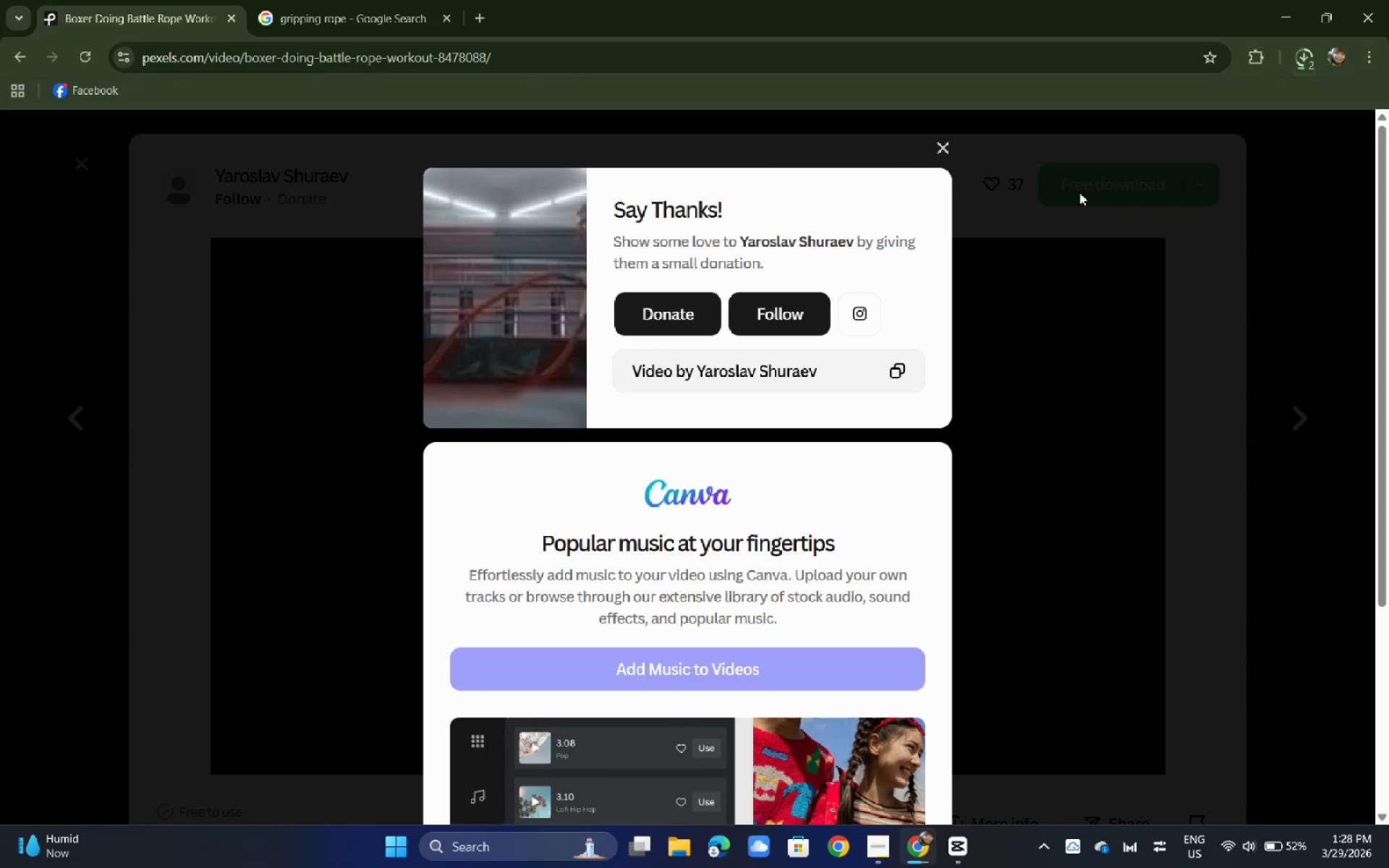 
left_click_drag(start_coordinate=[65, 433], to_coordinate=[63, 443])
 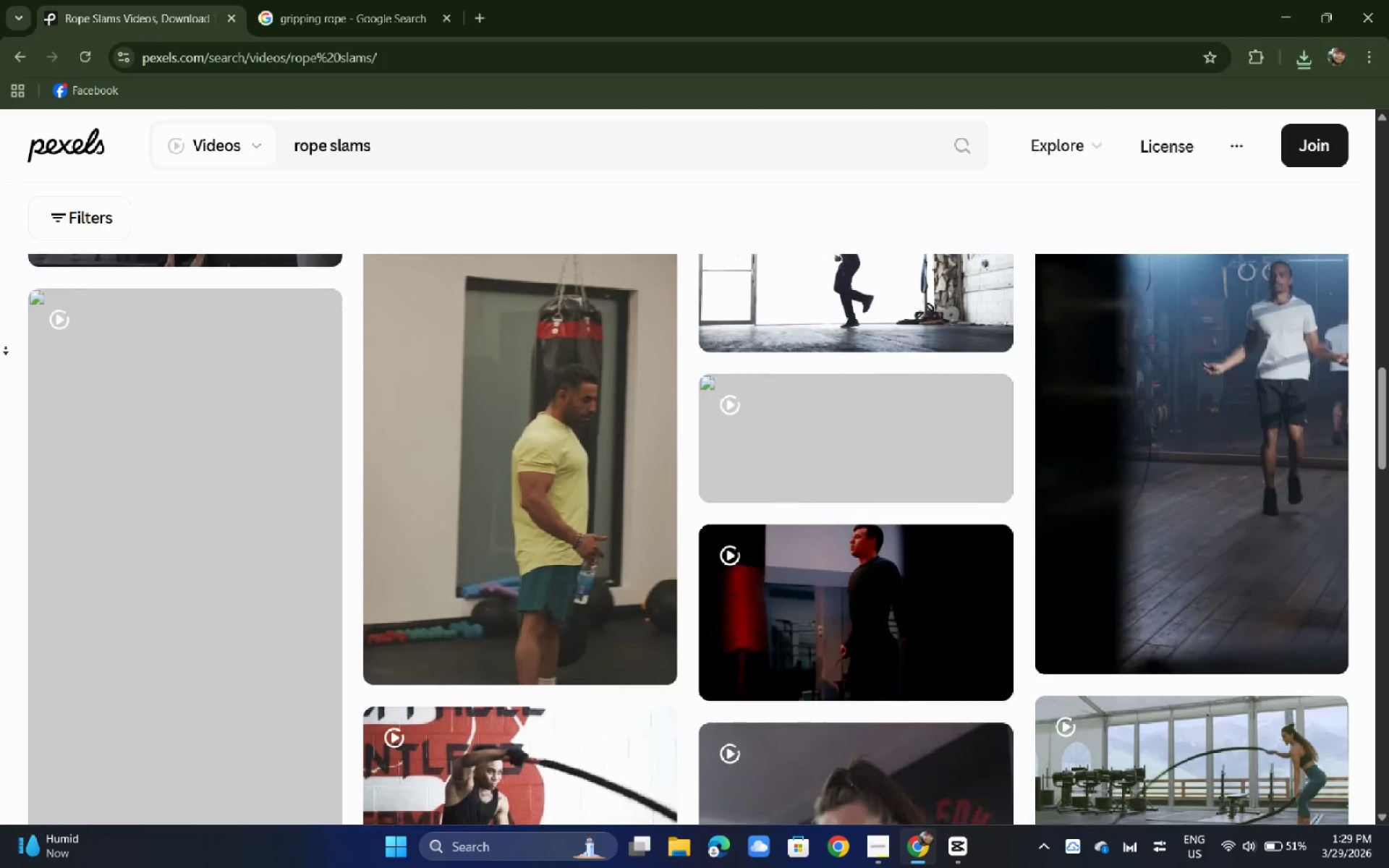 
wait(53.08)
 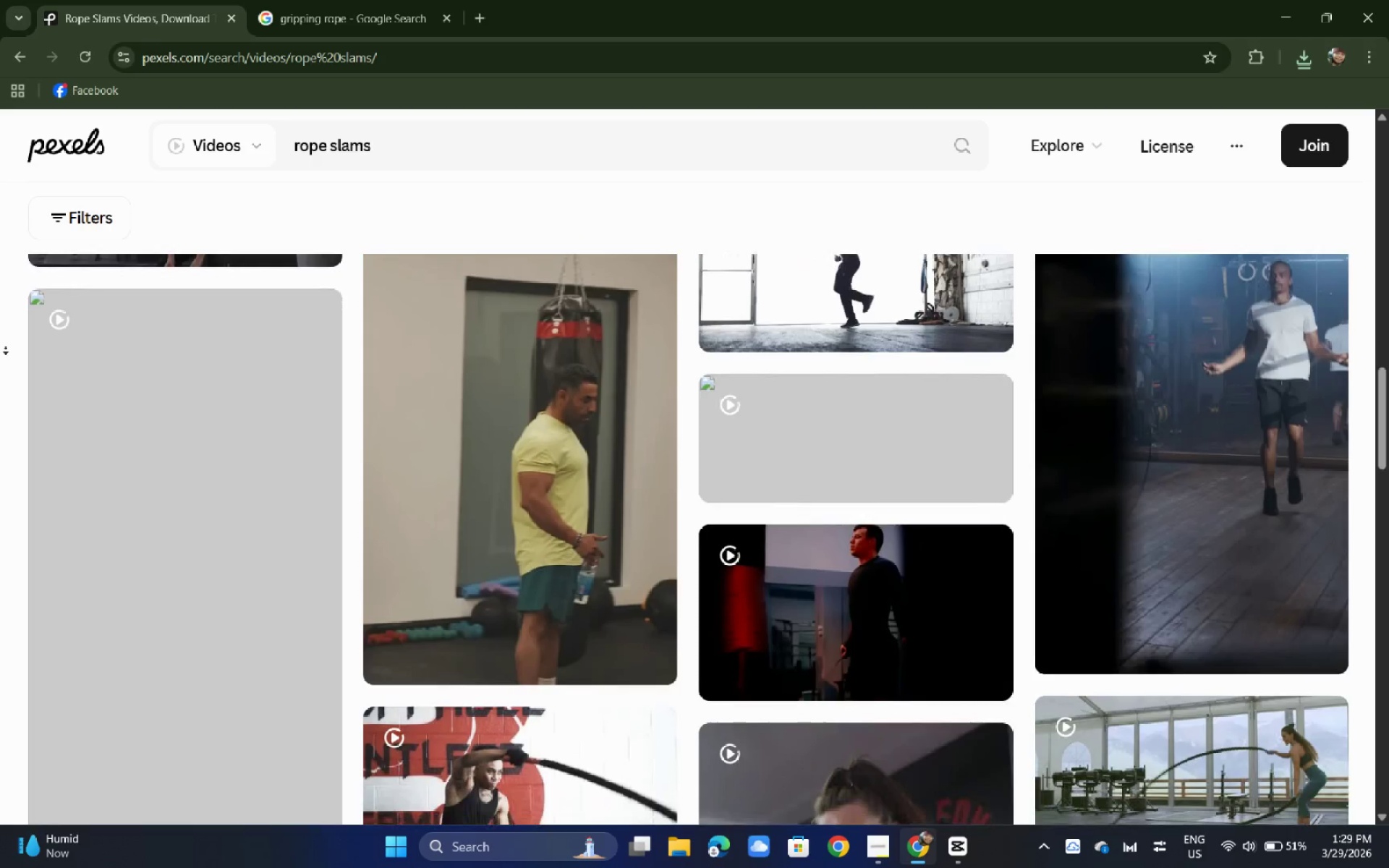 
scroll: coordinate [0, 301], scroll_direction: up, amount: 3.0
 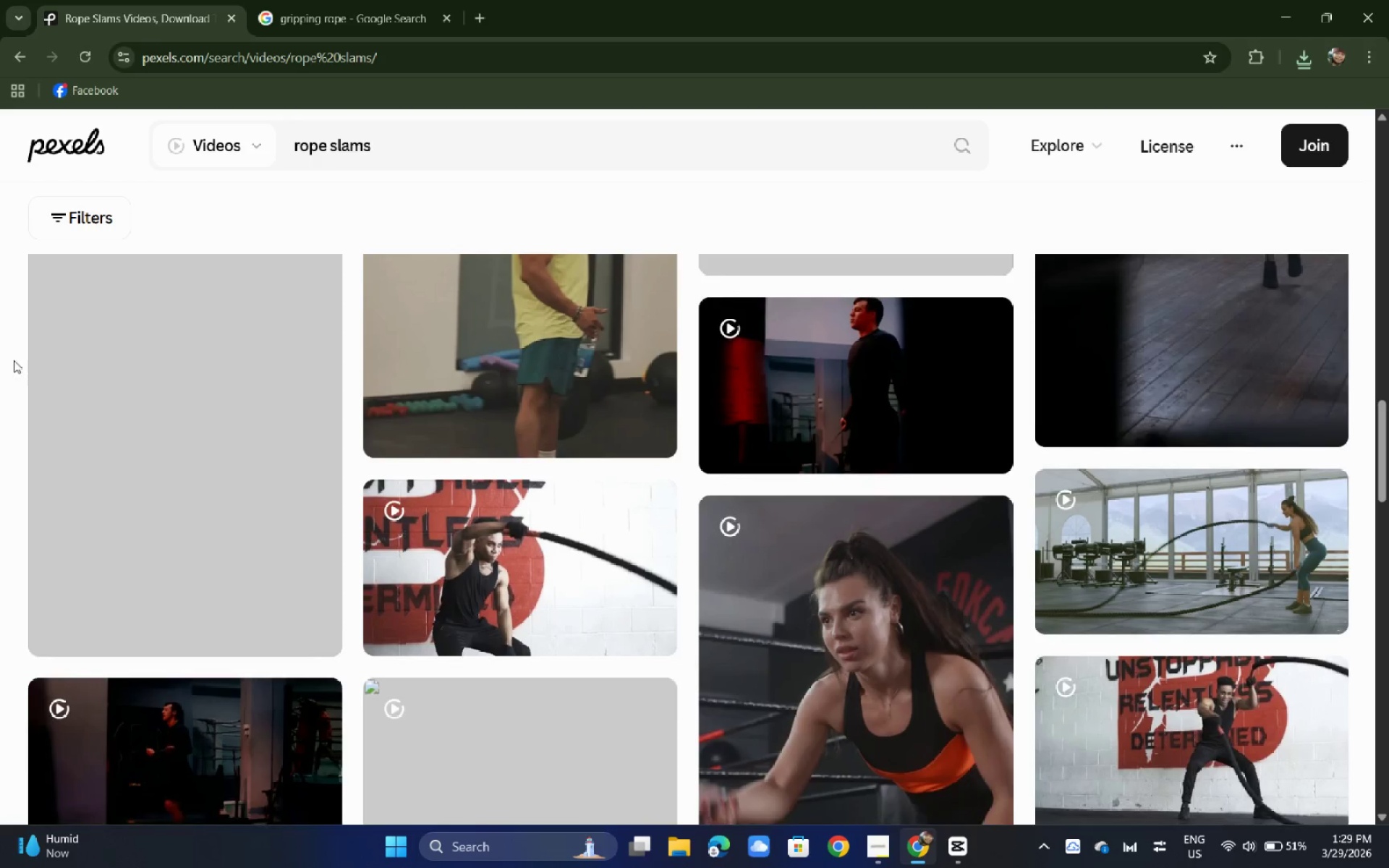 
scroll: coordinate [48, 356], scroll_direction: down, amount: 2.0
 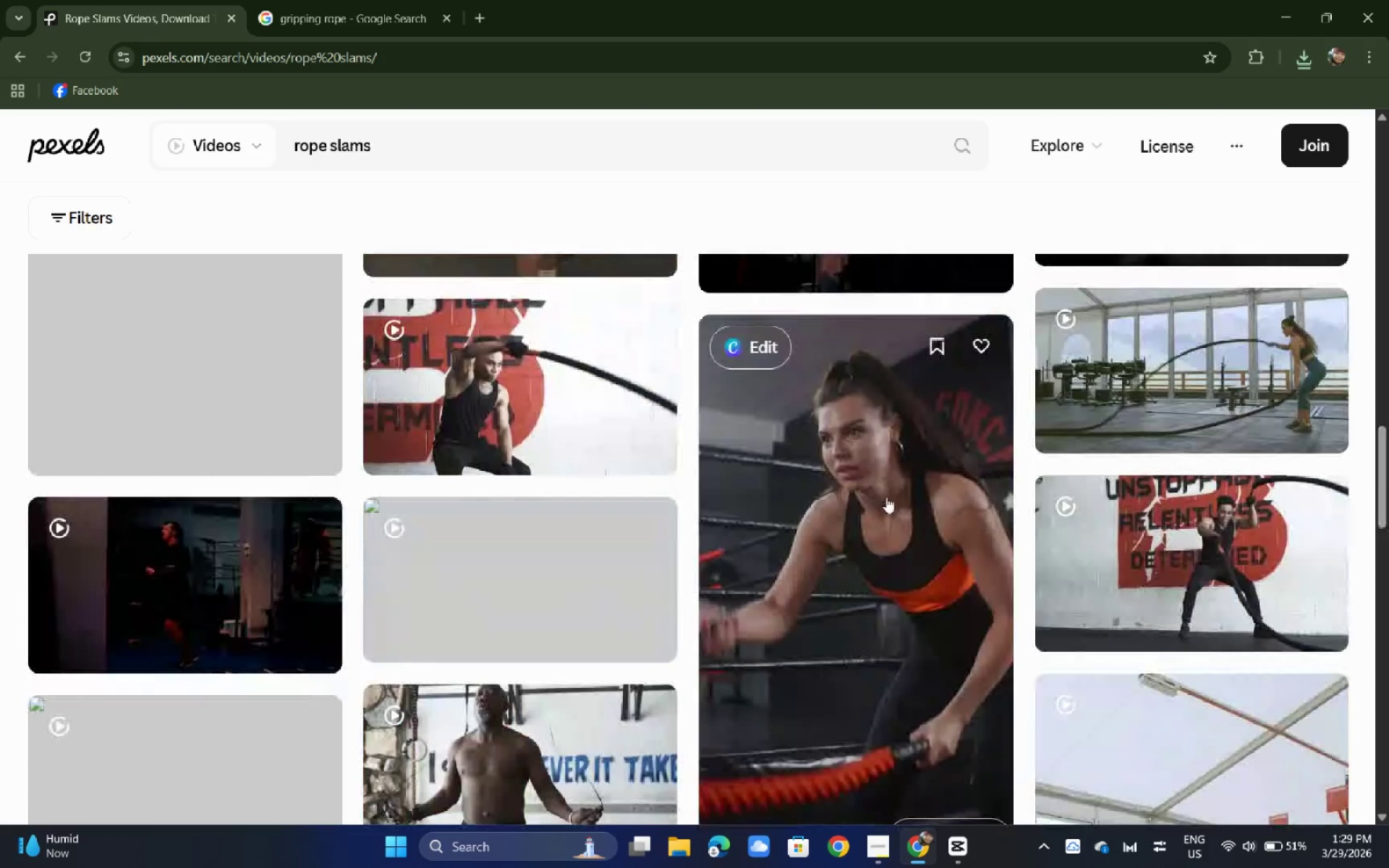 
left_click([886, 497])
 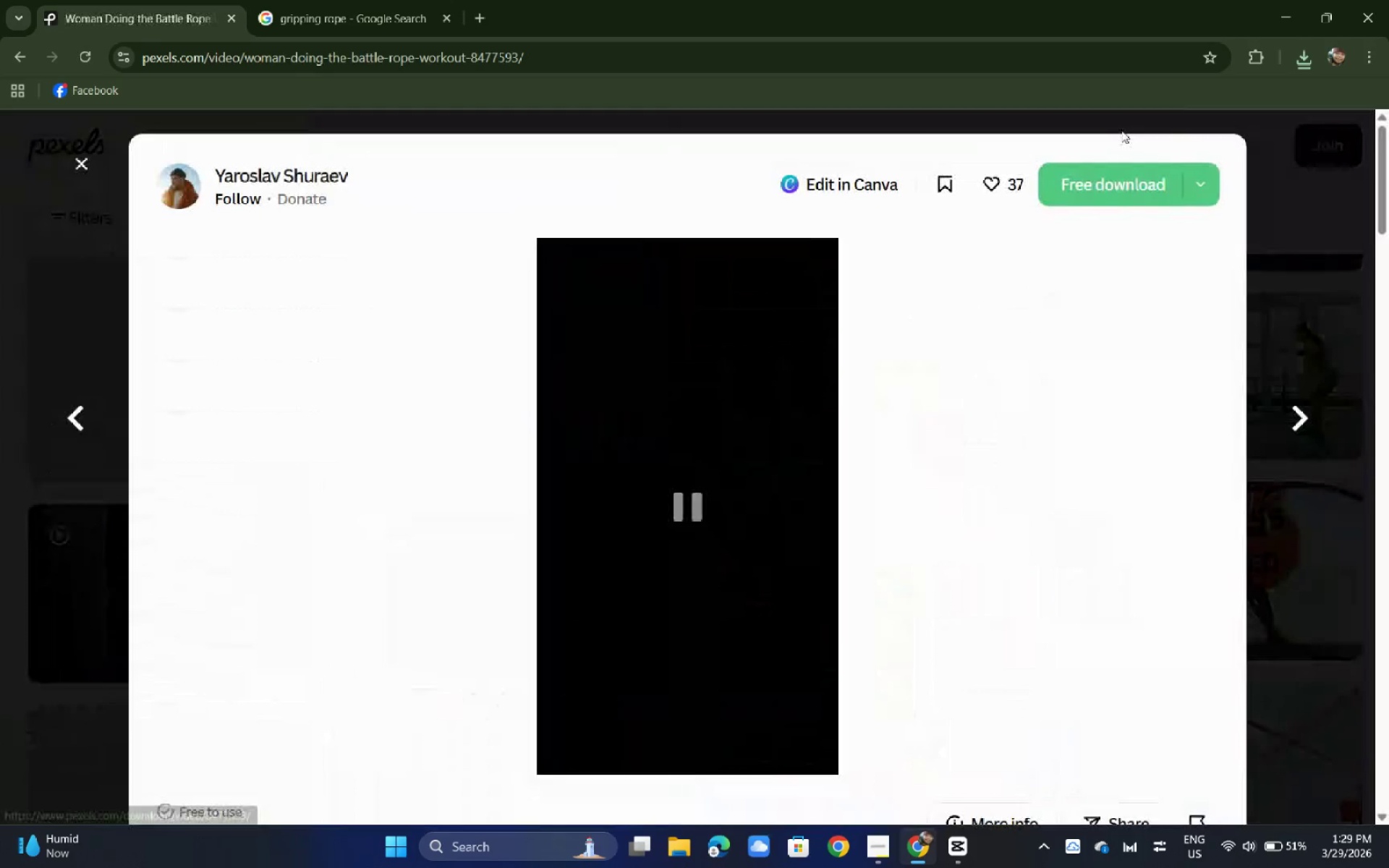 
left_click([1111, 200])
 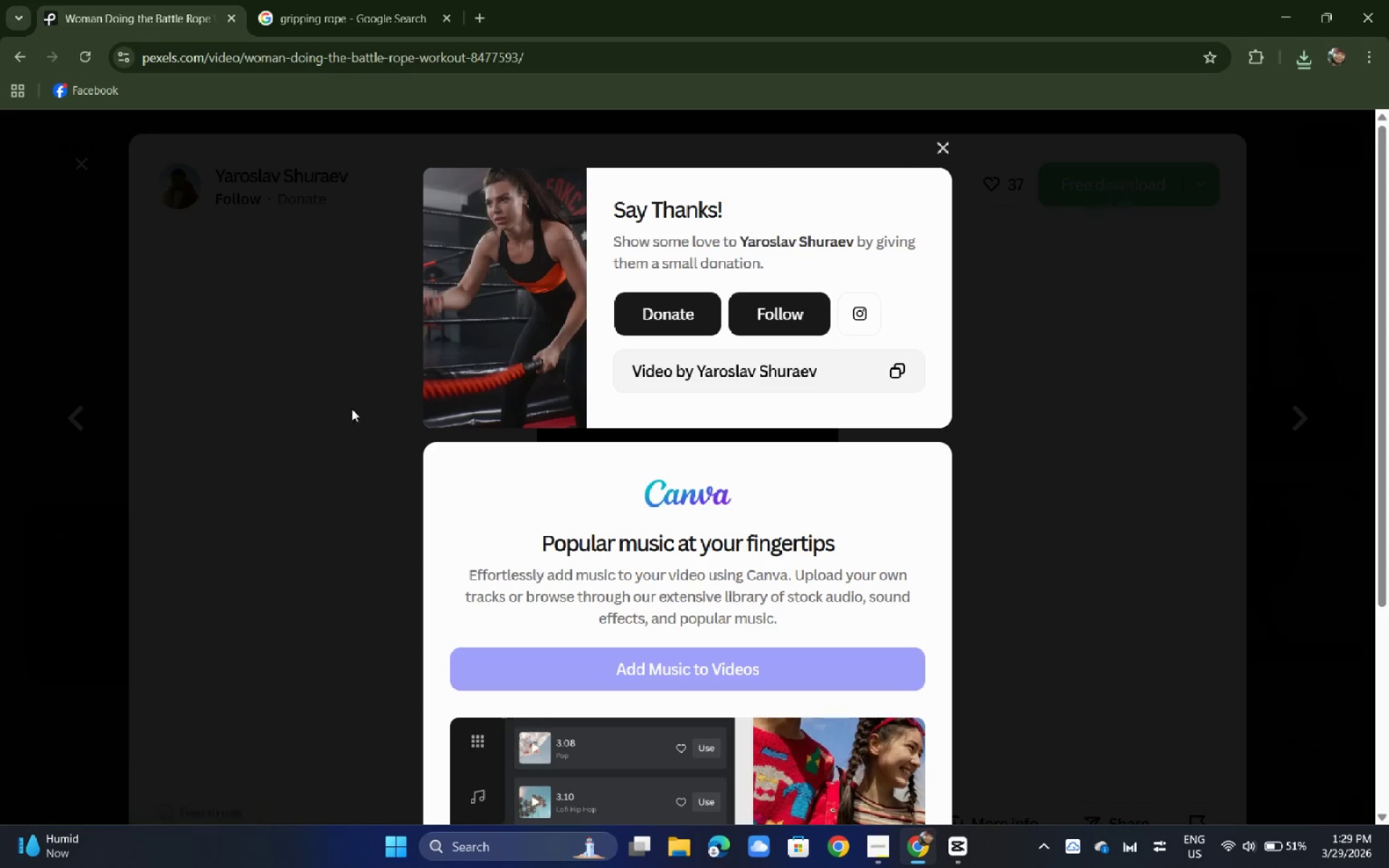 
left_click_drag(start_coordinate=[302, 430], to_coordinate=[299, 430])
 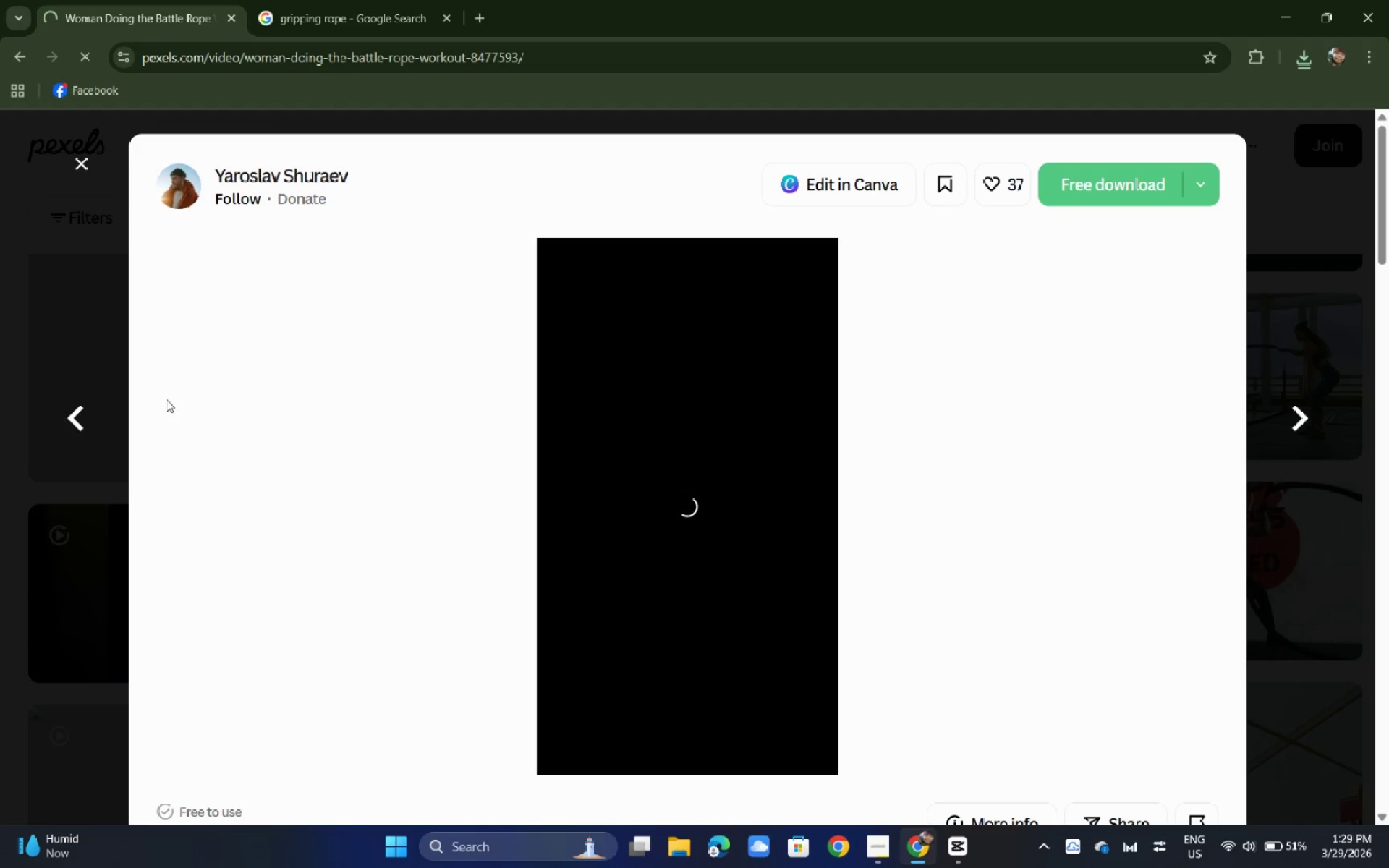 
key(Alt+AltLeft)
 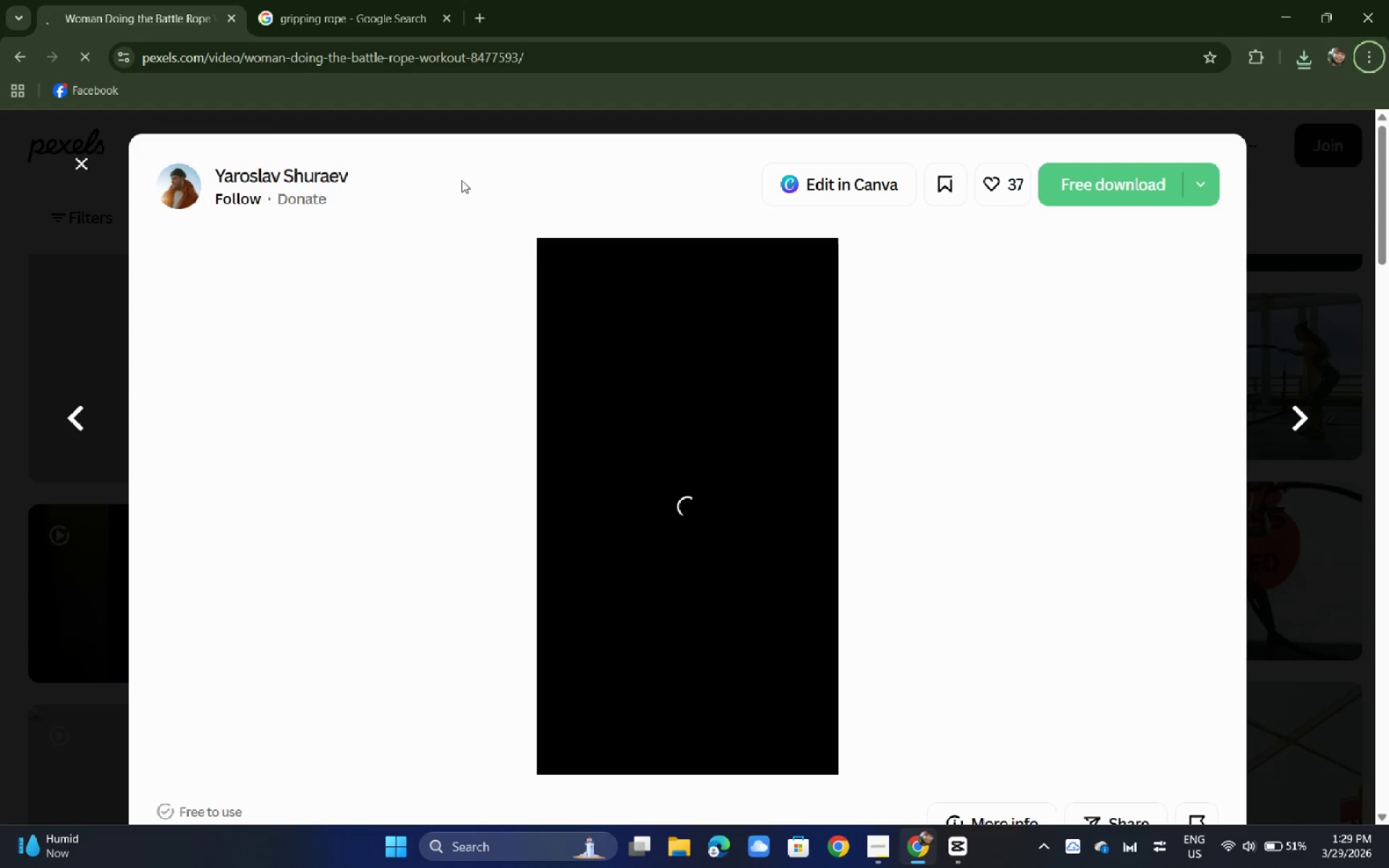 
key(Alt+AltLeft)
 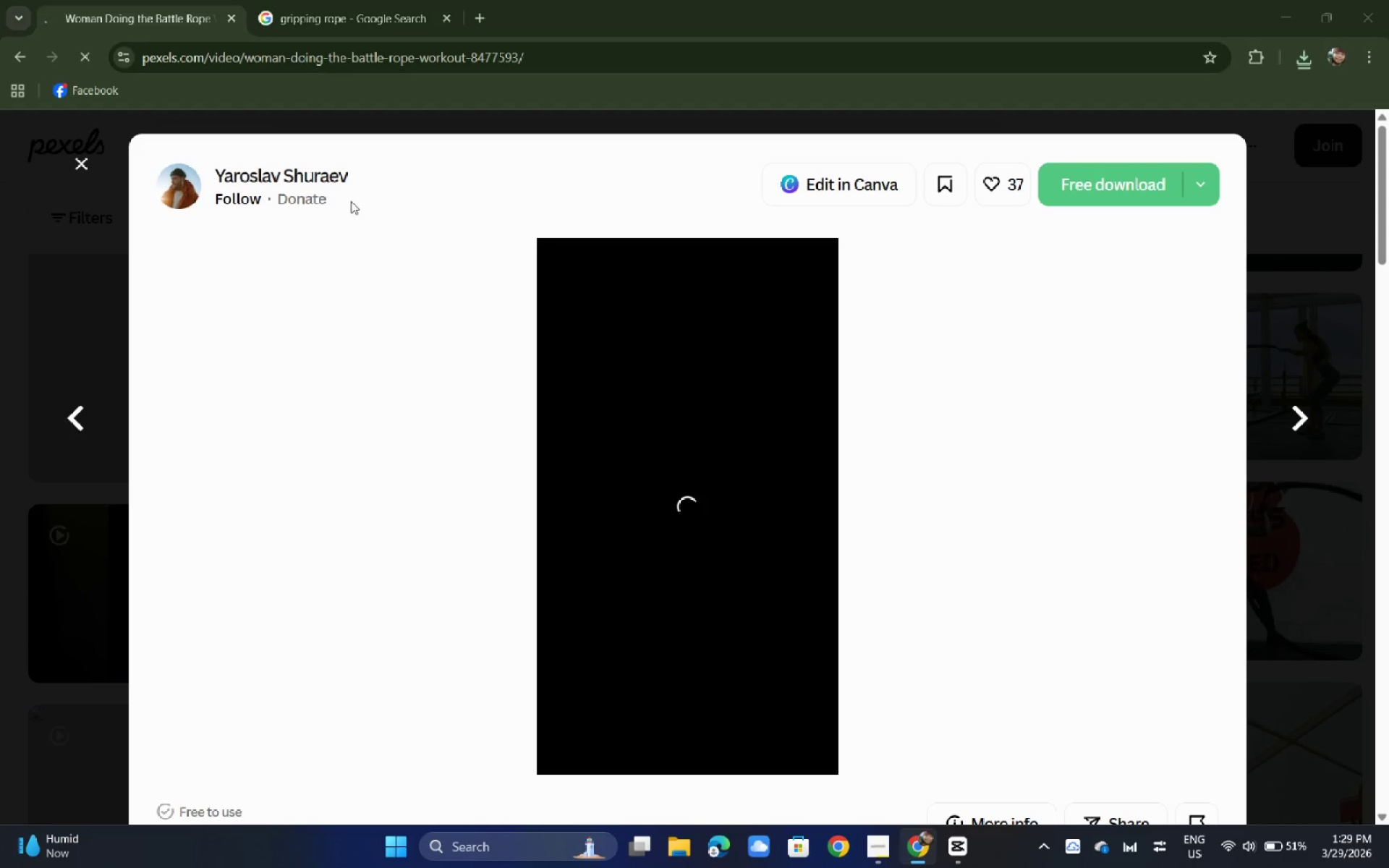 
key(Alt+Tab)
 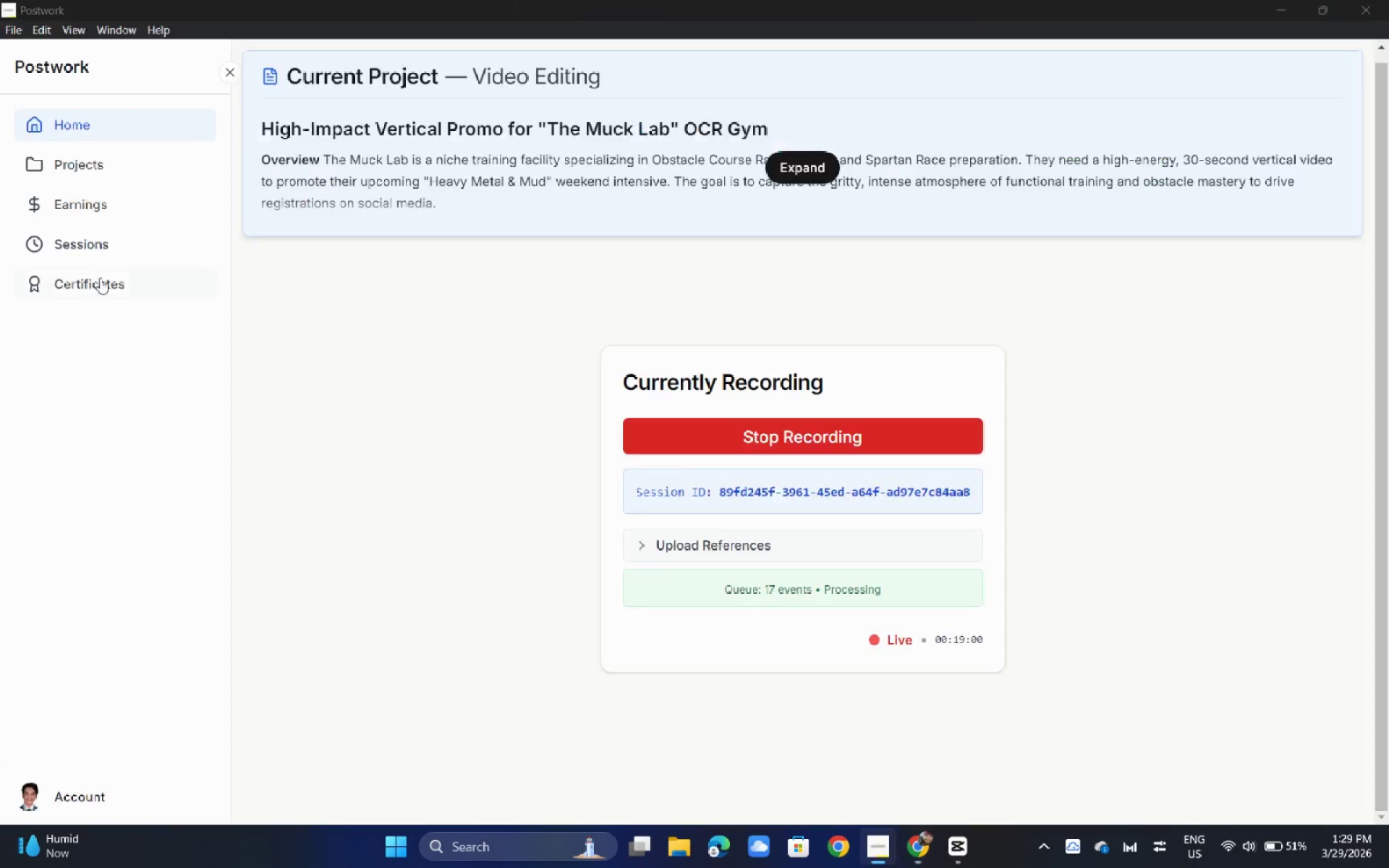 
key(Alt+AltLeft)
 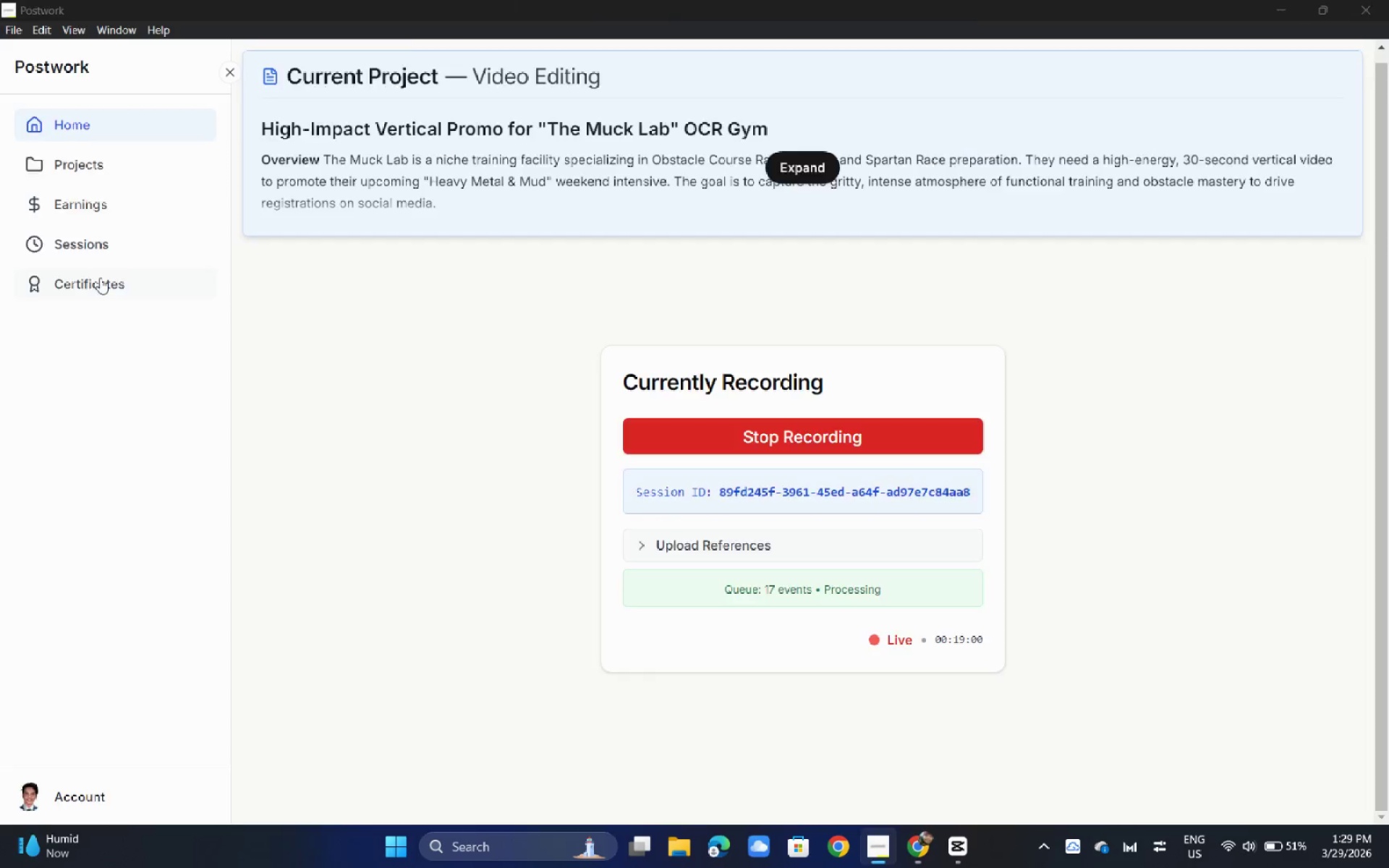 
key(Alt+Tab)
 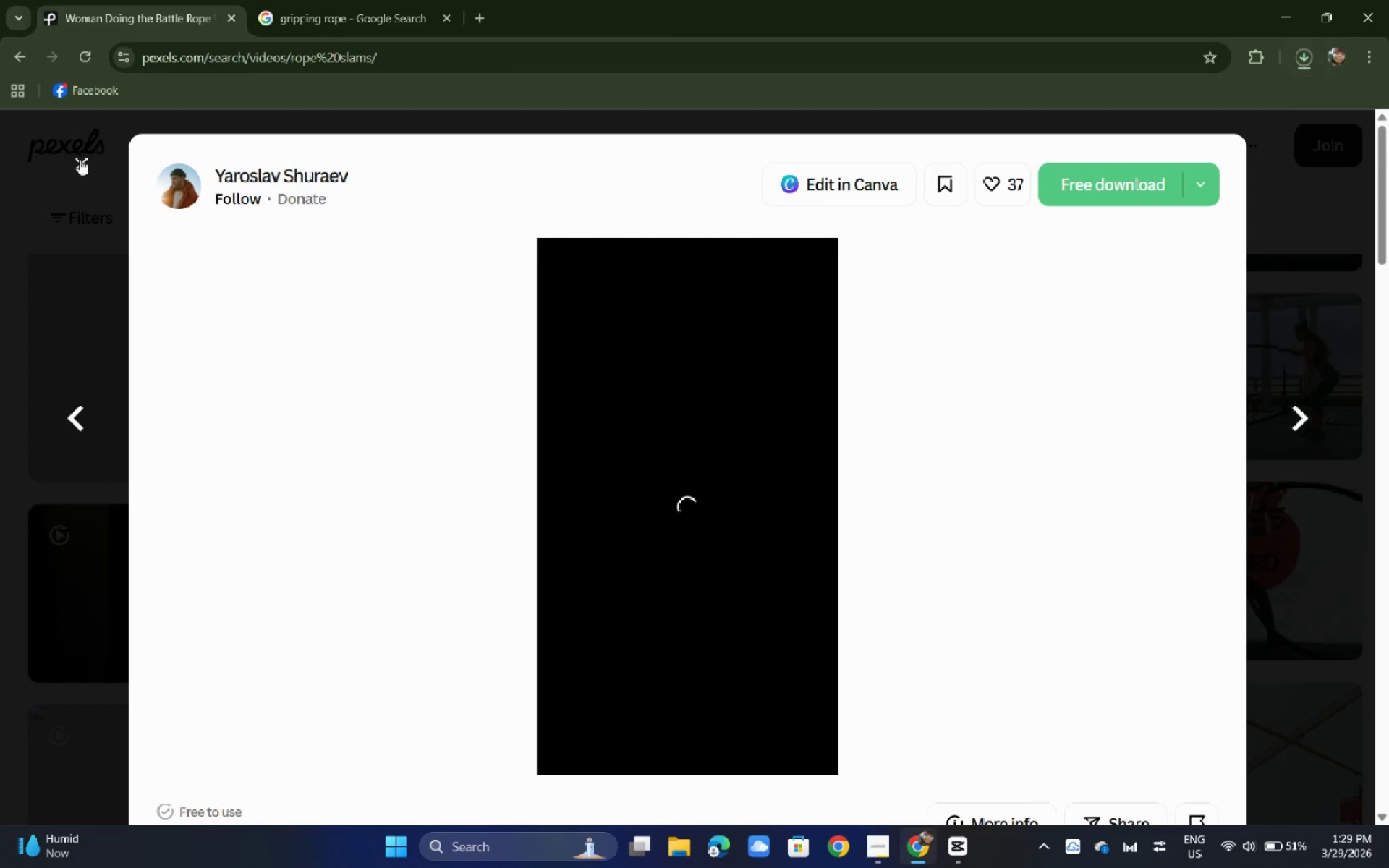 
double_click([80, 158])
 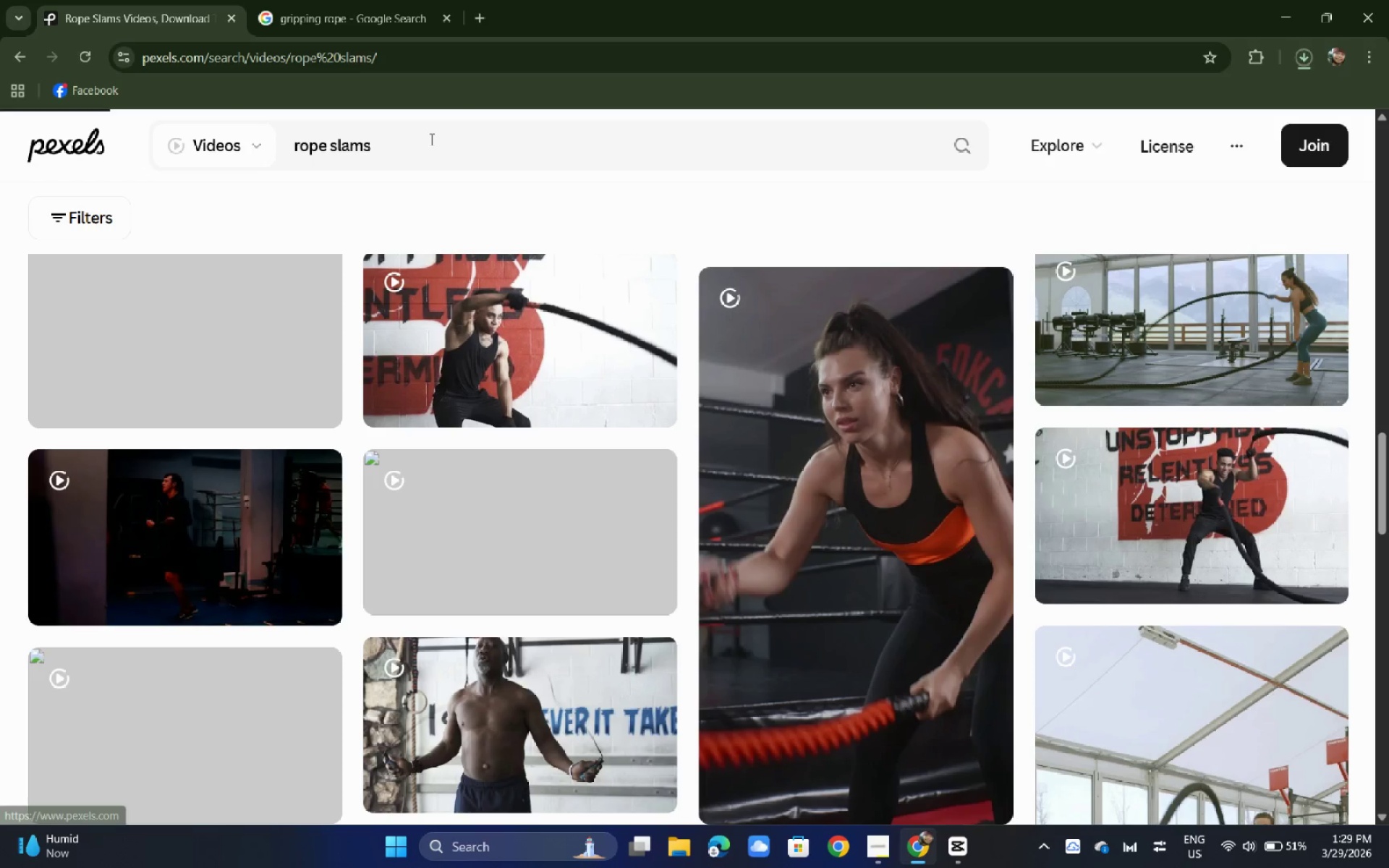 
left_click_drag(start_coordinate=[433, 141], to_coordinate=[70, 226])
 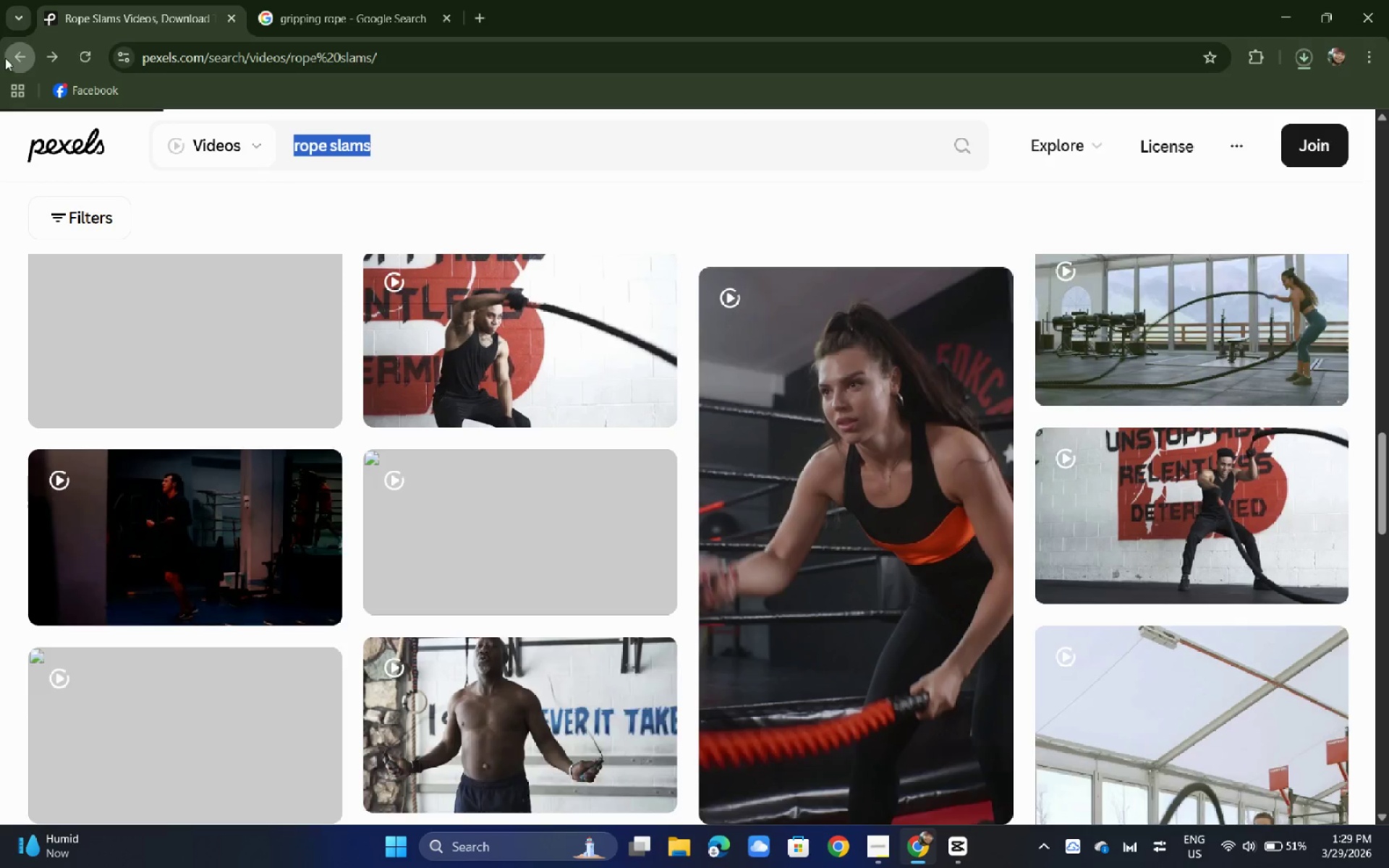 
left_click([411, 156])
 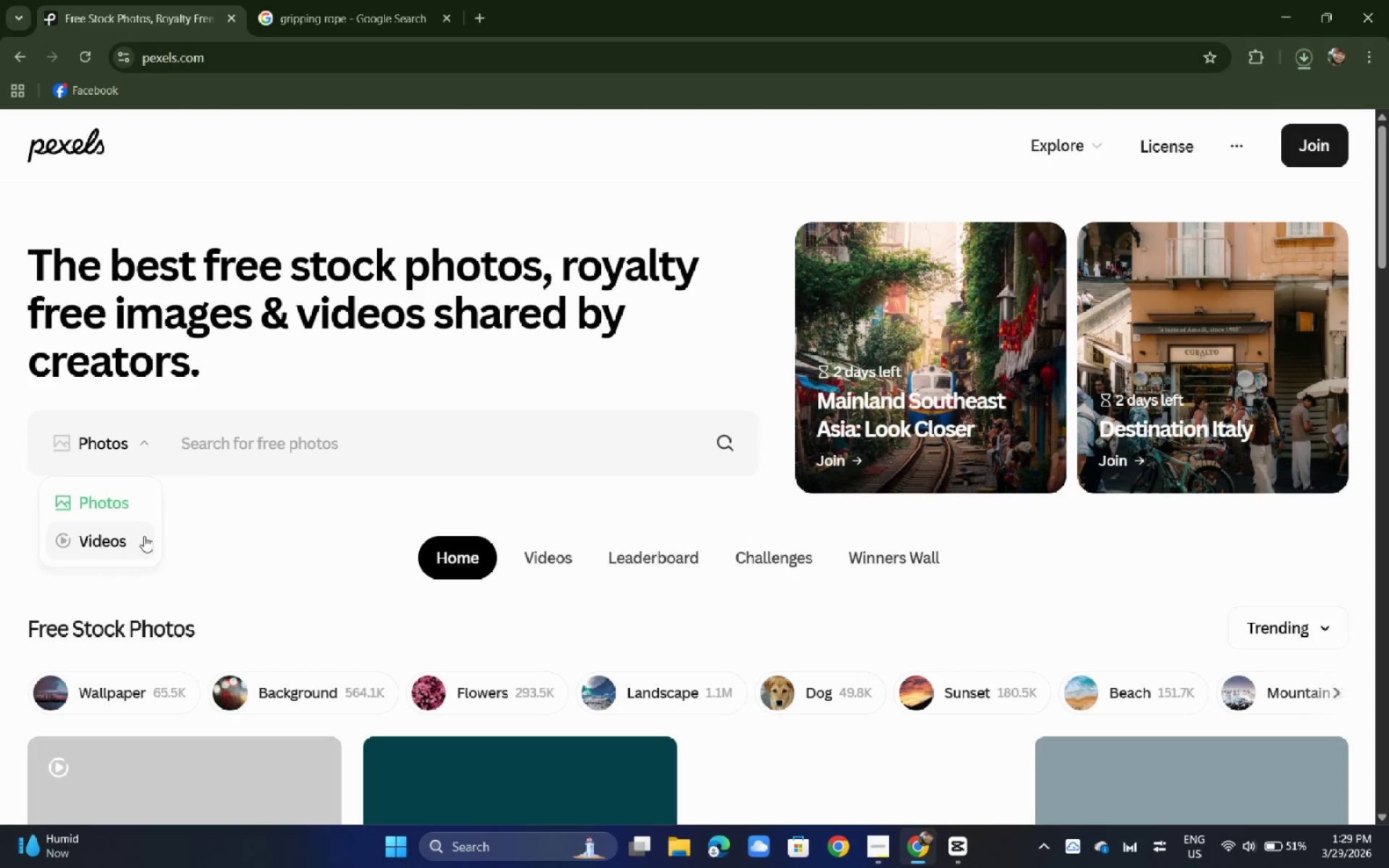 
left_click_drag(start_coordinate=[224, 437], to_coordinate=[221, 443])
 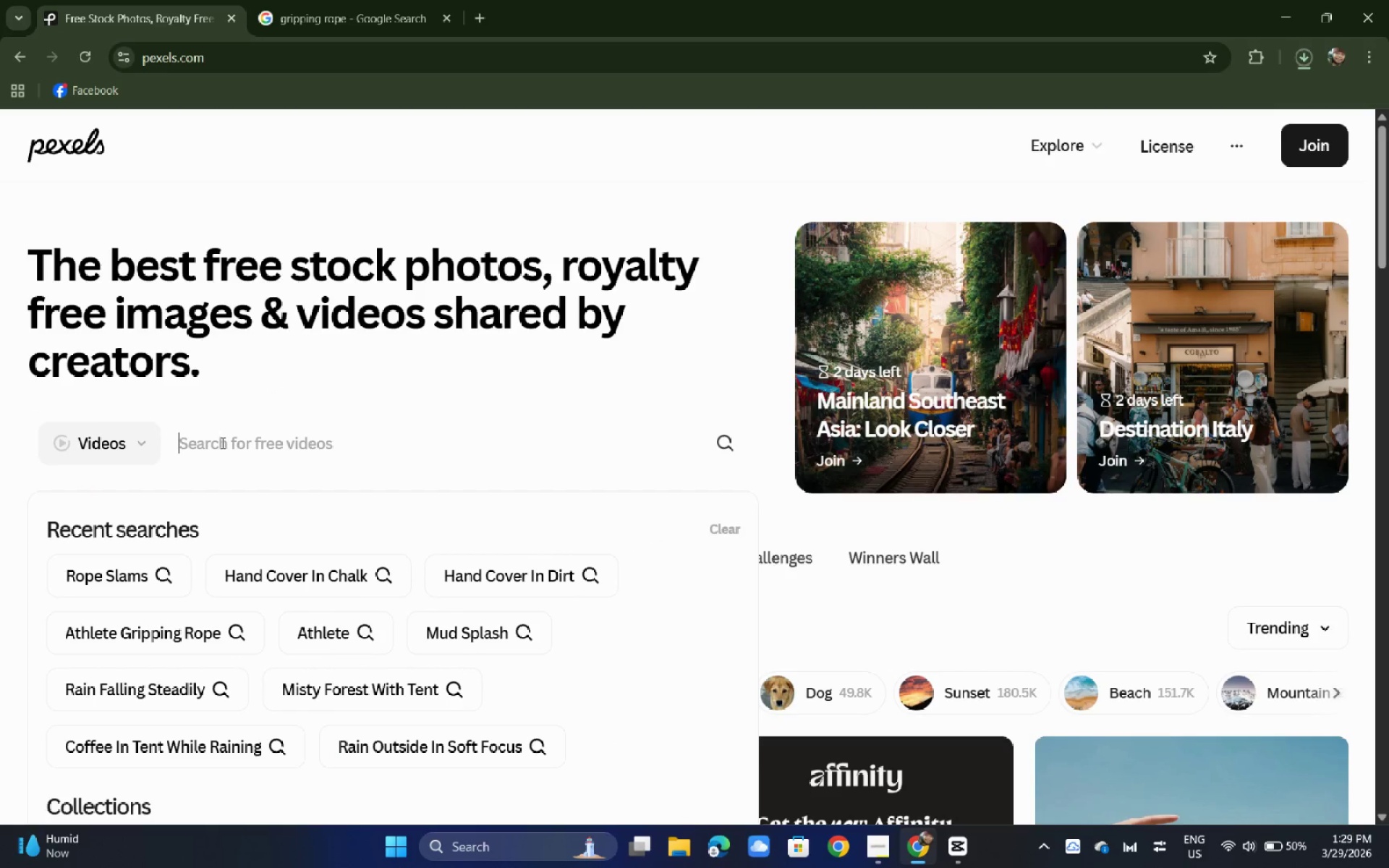 
type(tire flips)
 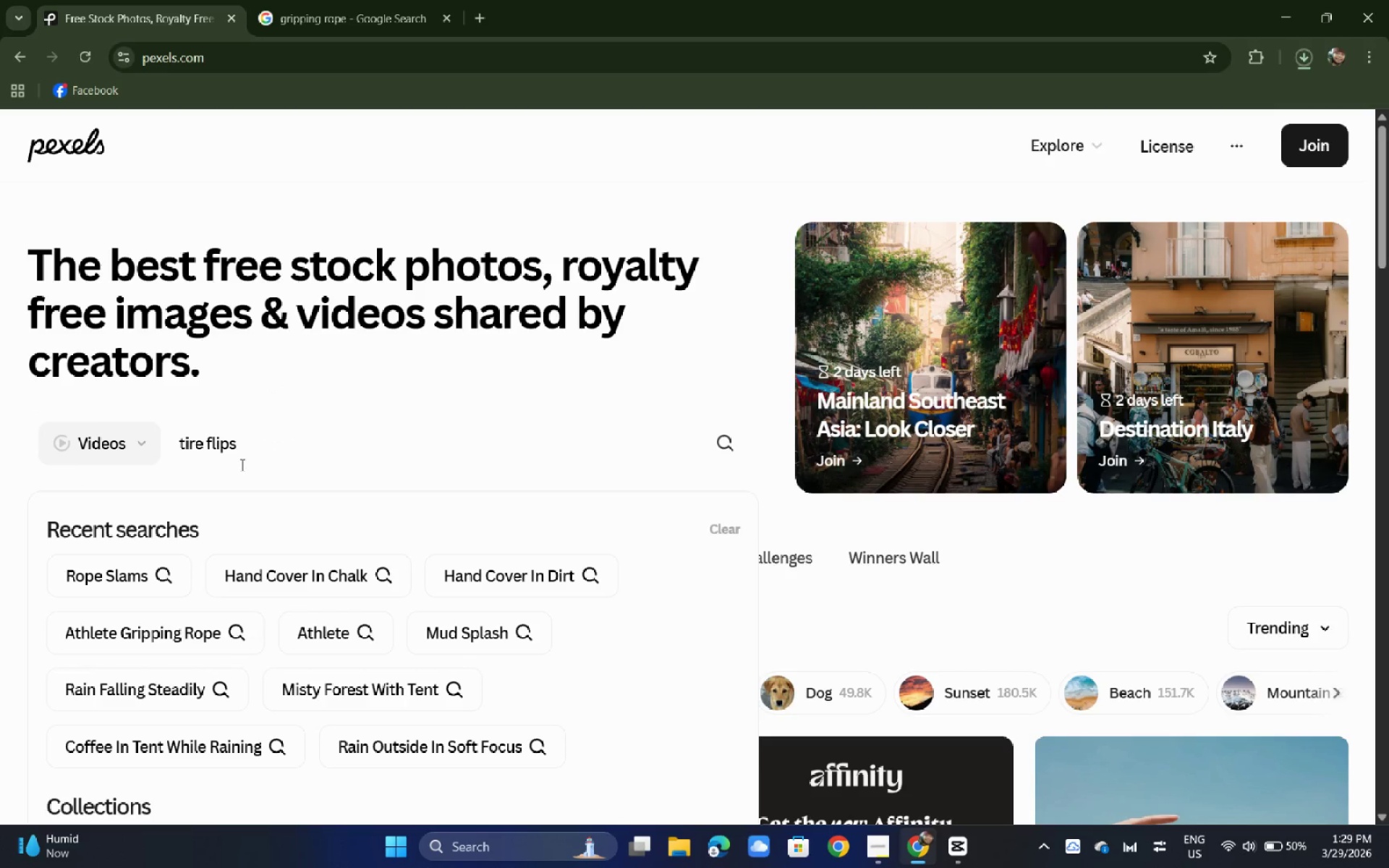 
key(Enter)
 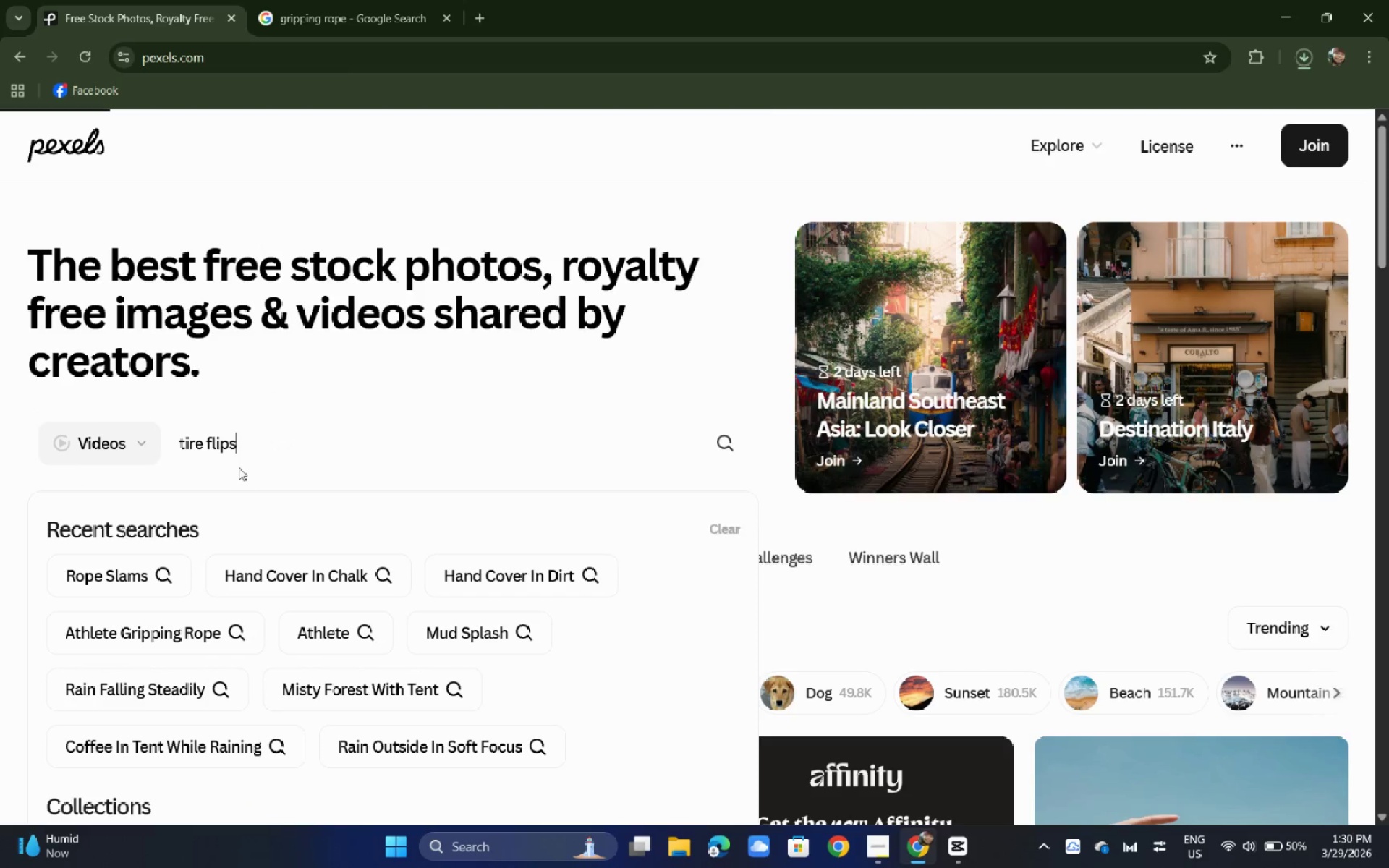 
key(Alt+Tab)